 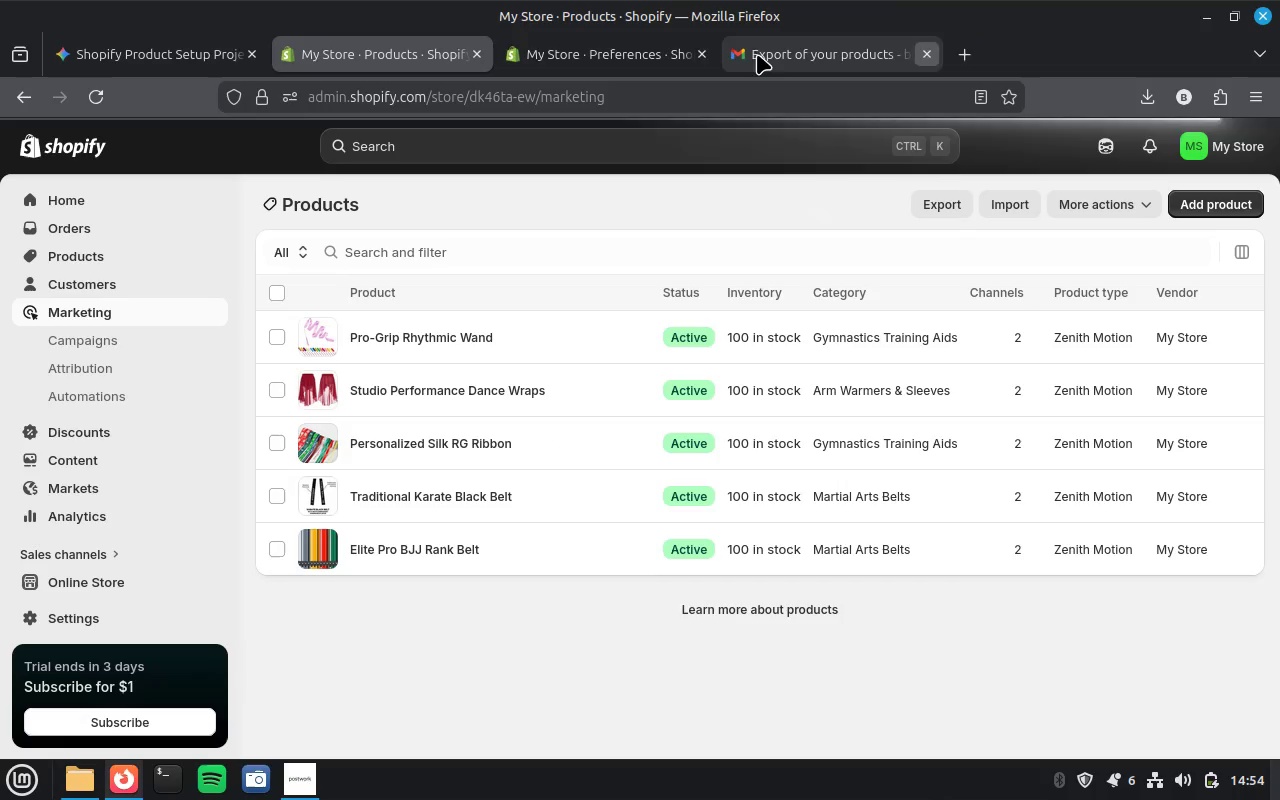 
left_click([632, 60])
 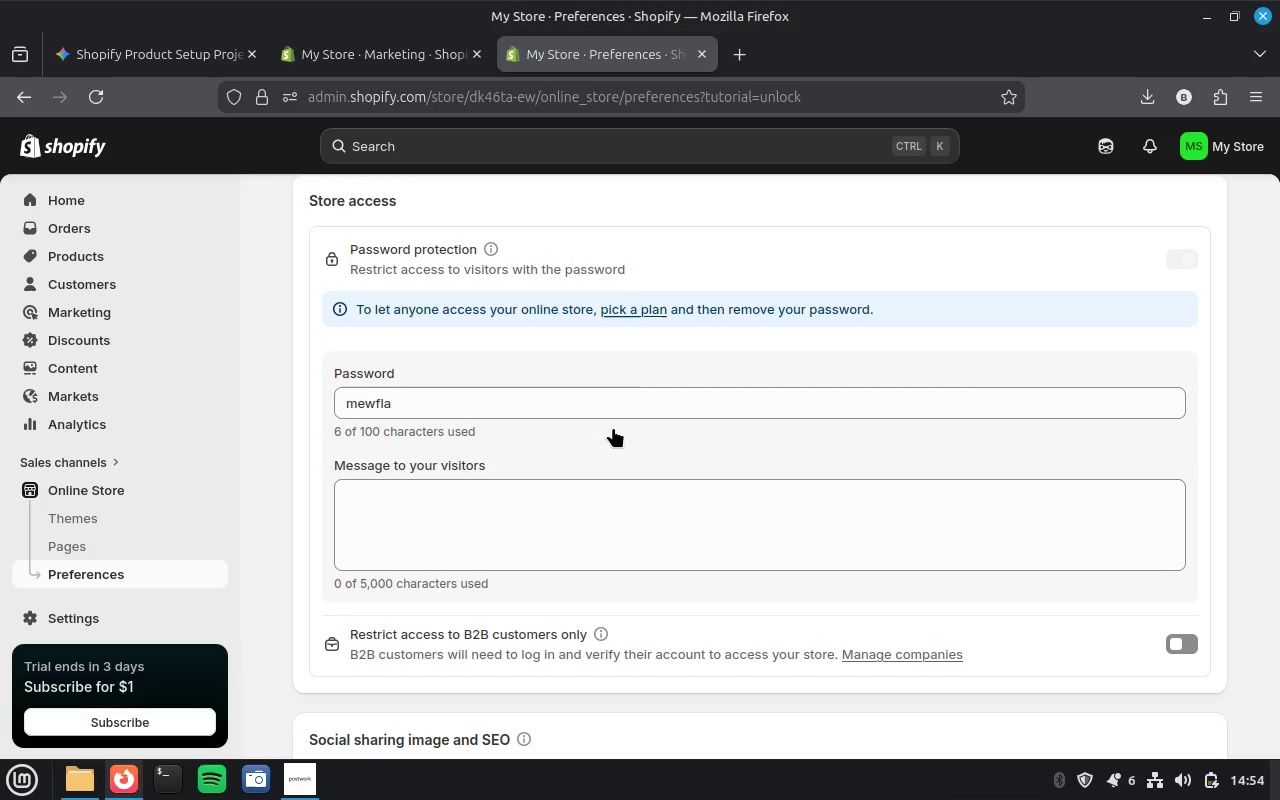 
left_click_drag(start_coordinate=[394, 399], to_coordinate=[311, 403])
 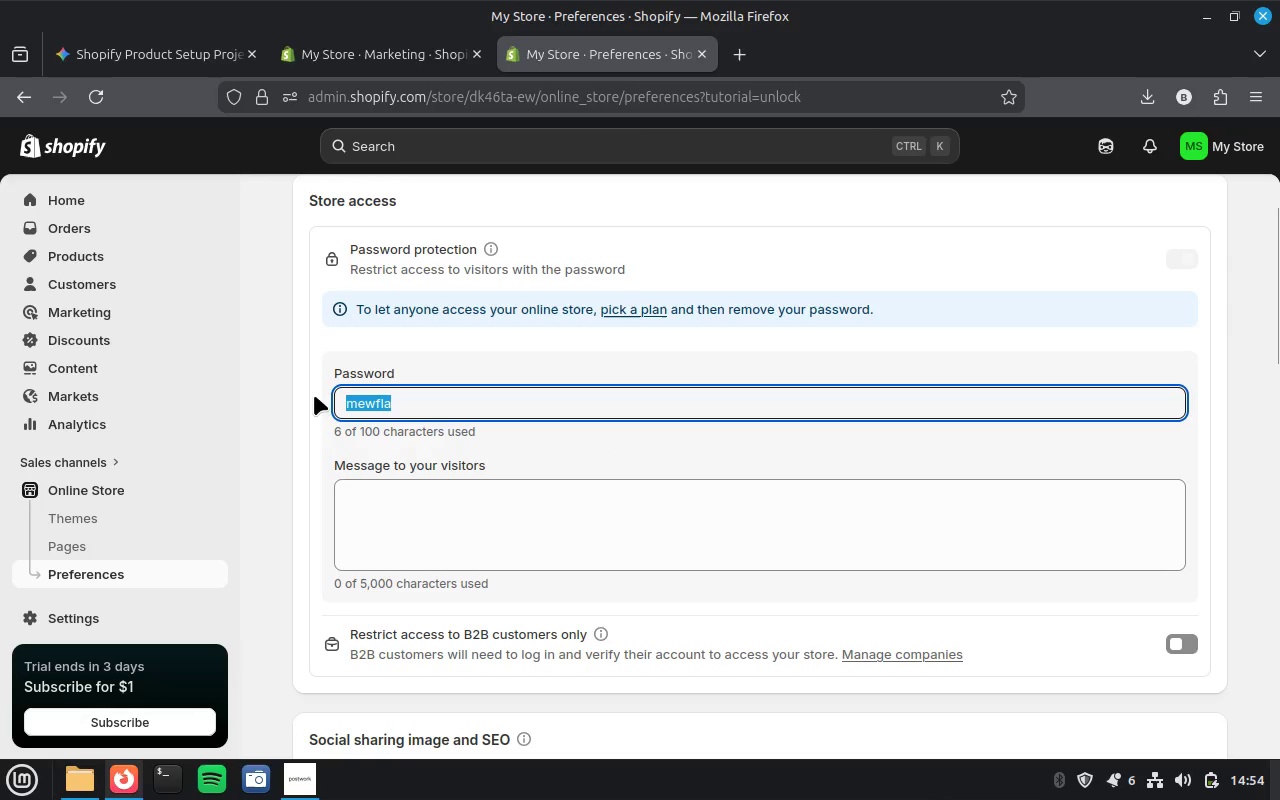 
type(jolly123)
 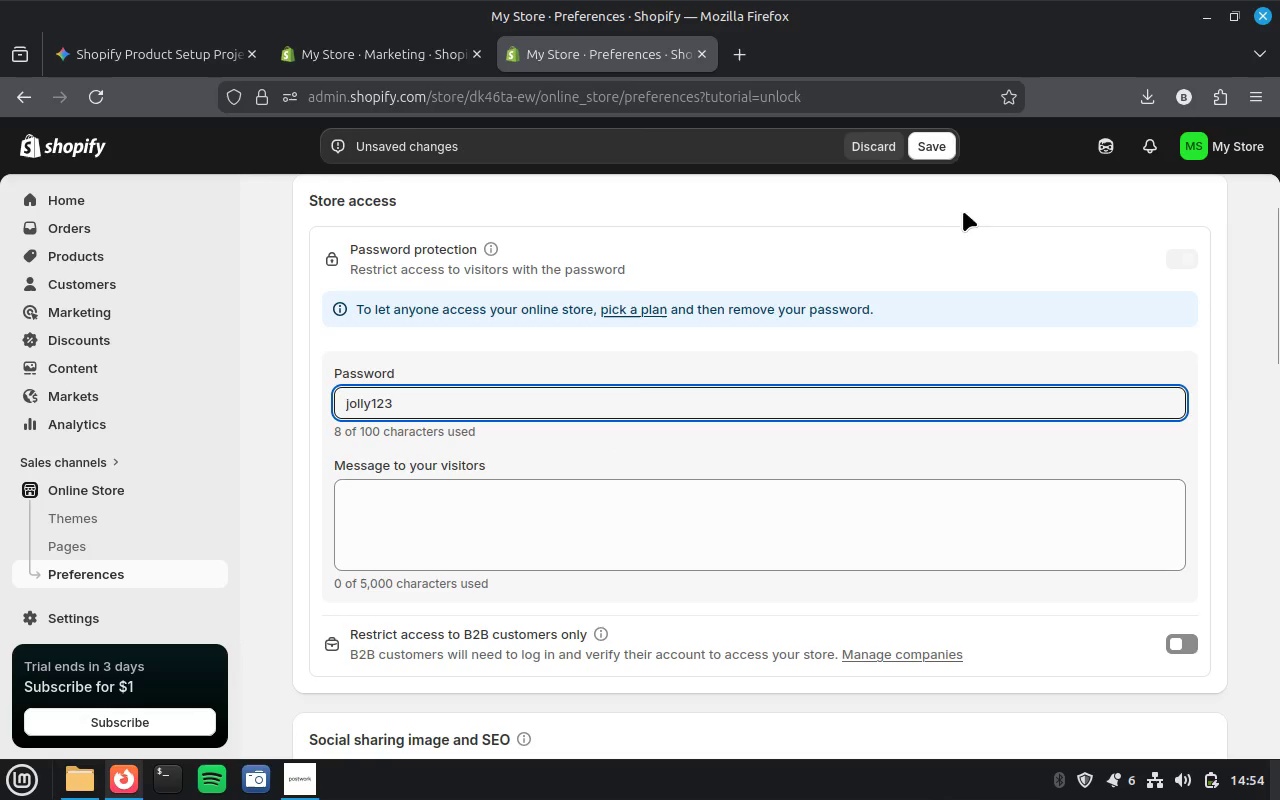 
left_click([943, 145])
 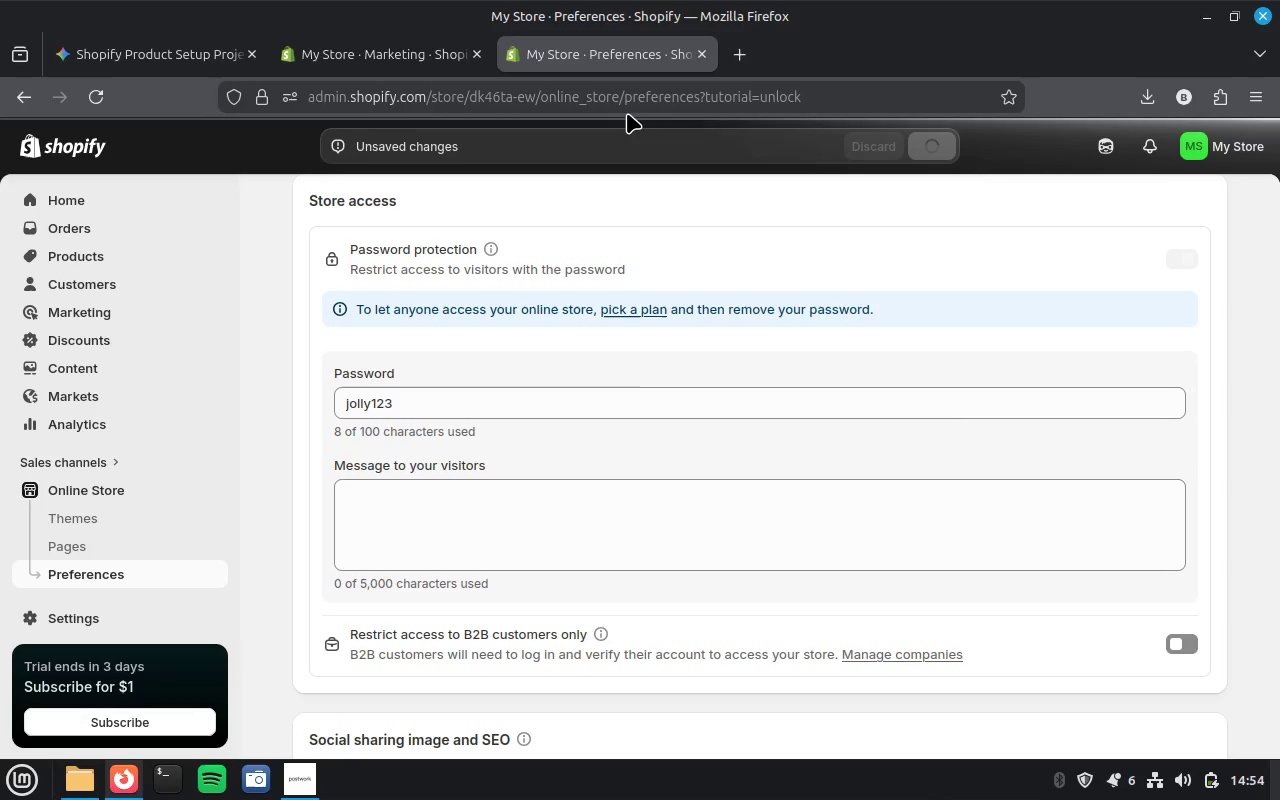 
wait(13.05)
 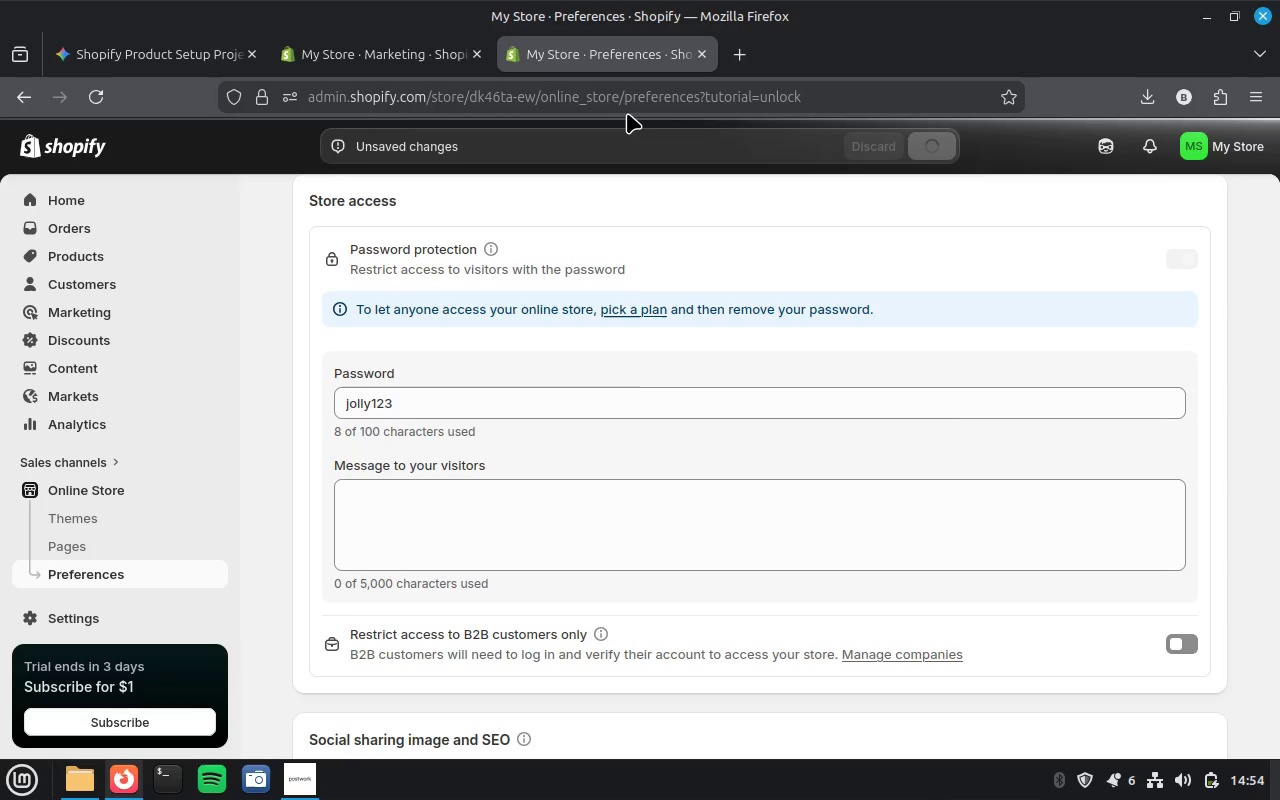 
left_click([382, 59])
 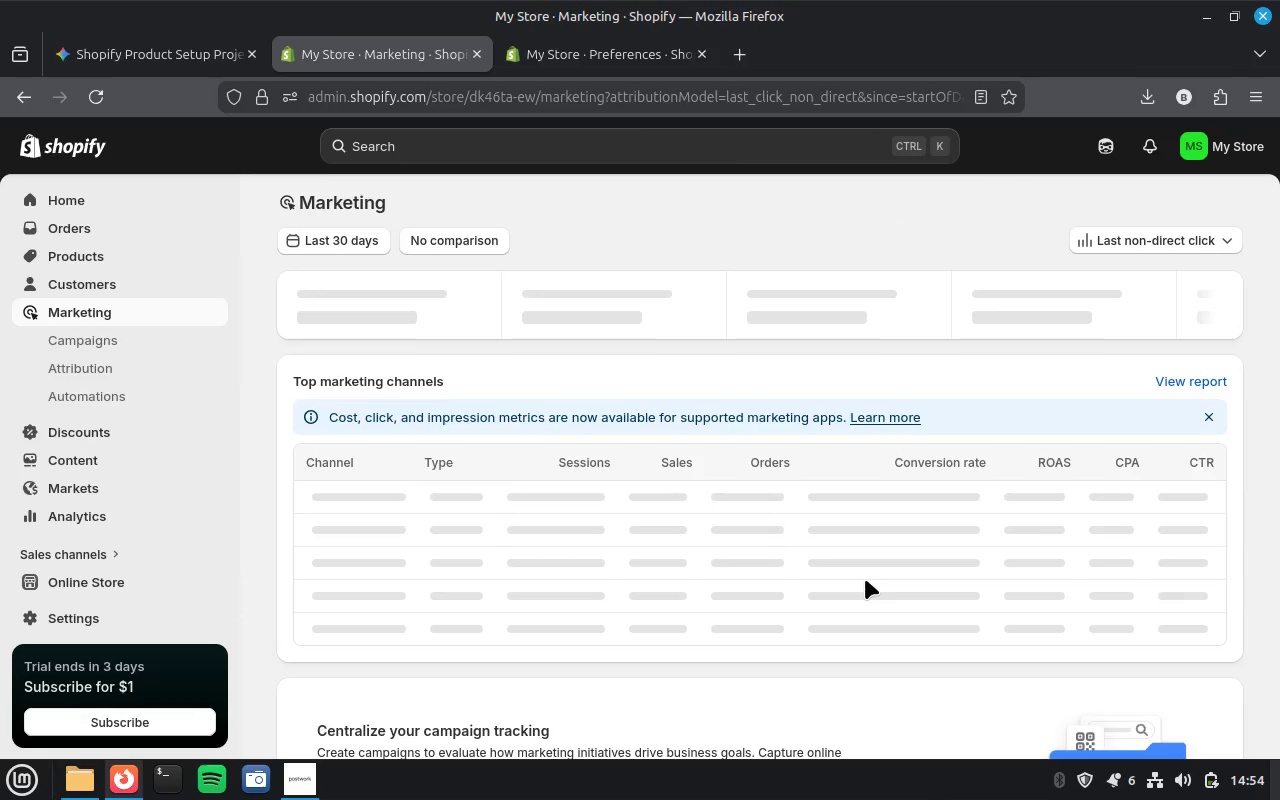 
scroll: coordinate [865, 579], scroll_direction: down, amount: 4.0
 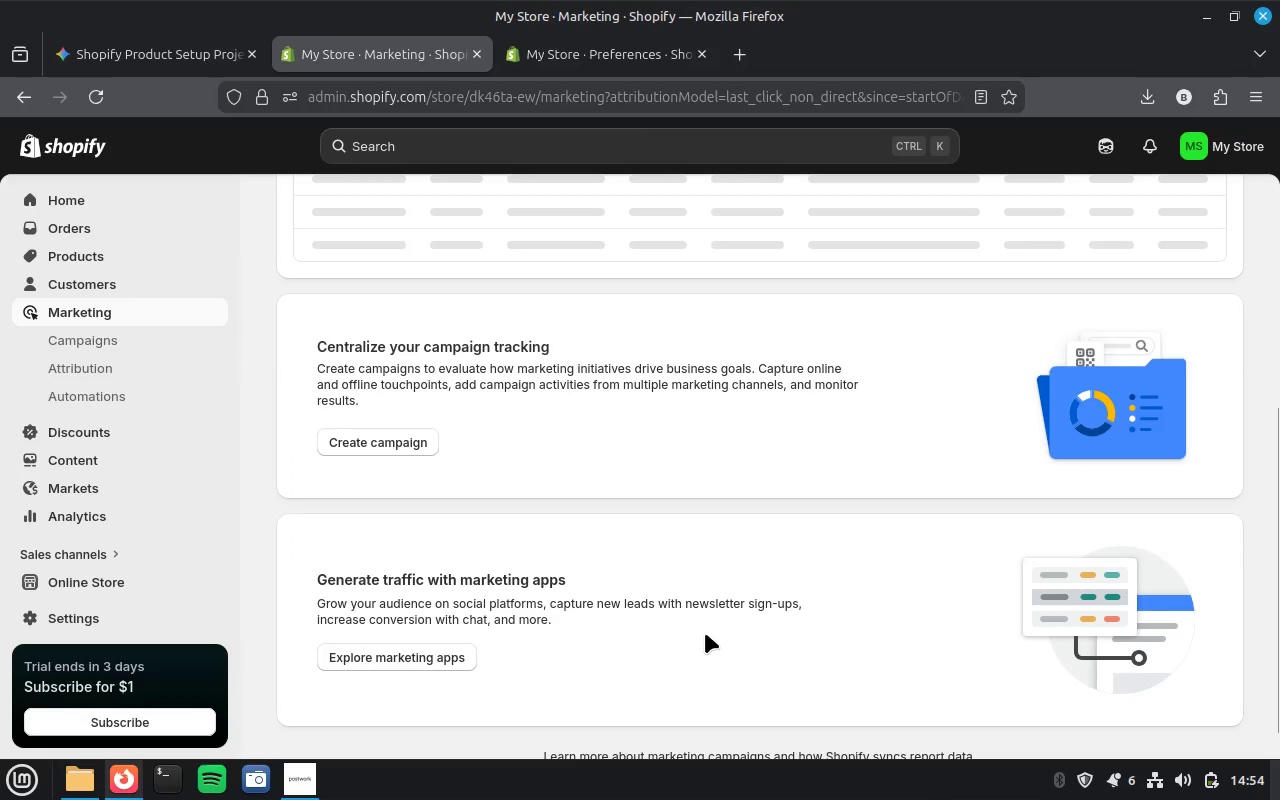 
wait(8.08)
 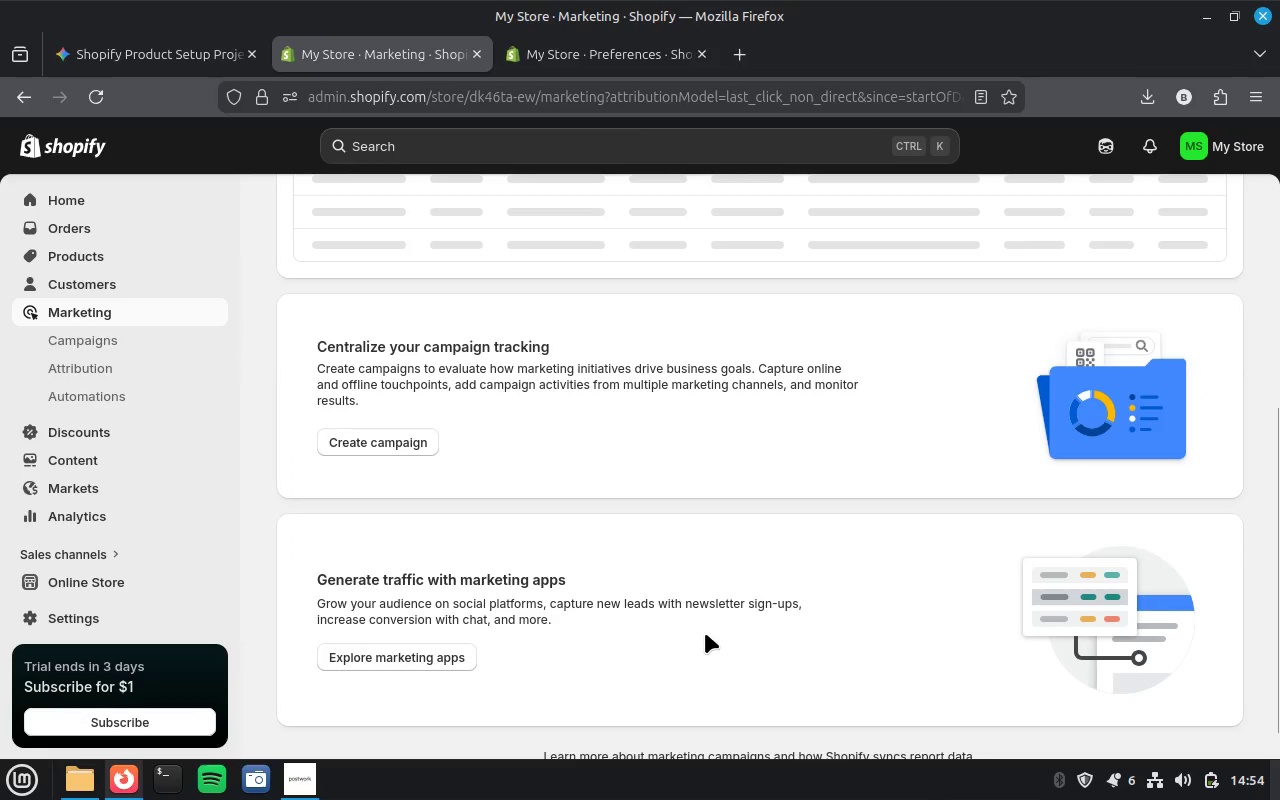 
scroll: coordinate [705, 633], scroll_direction: down, amount: 5.0
 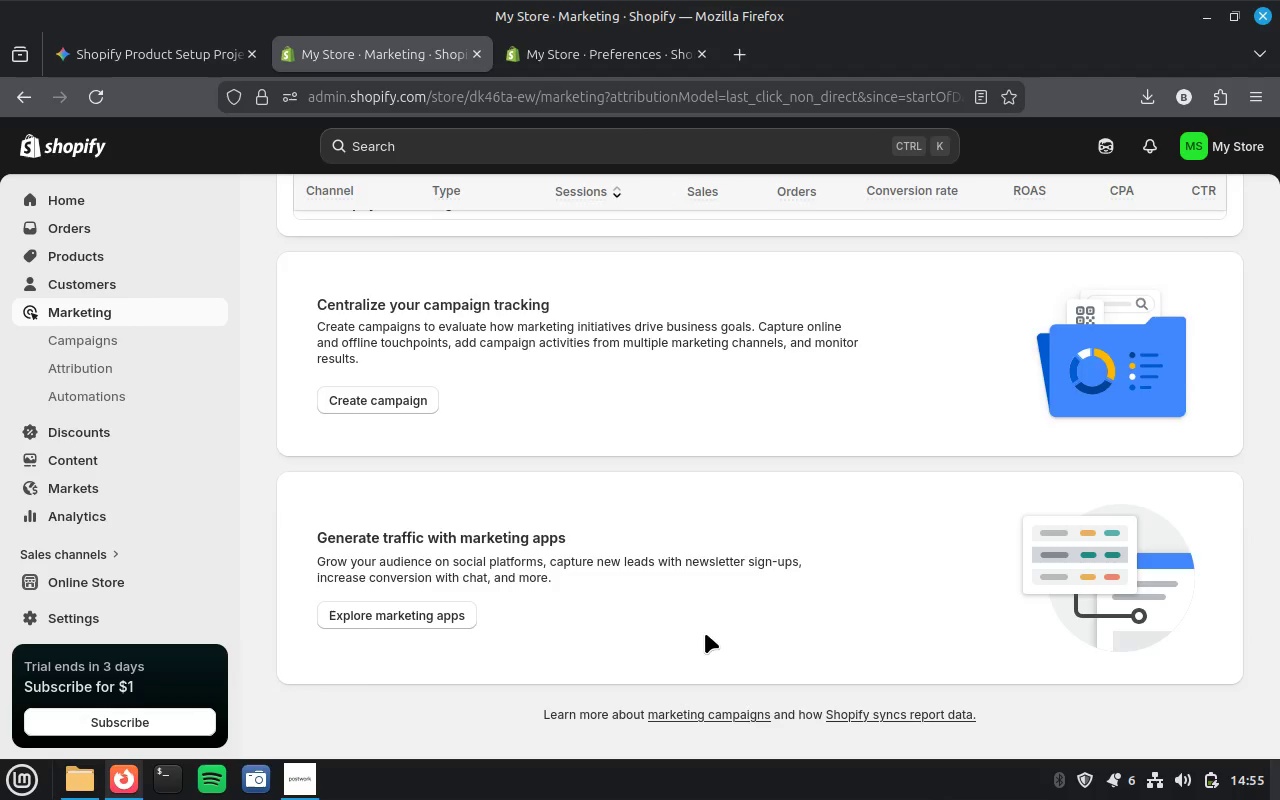 